 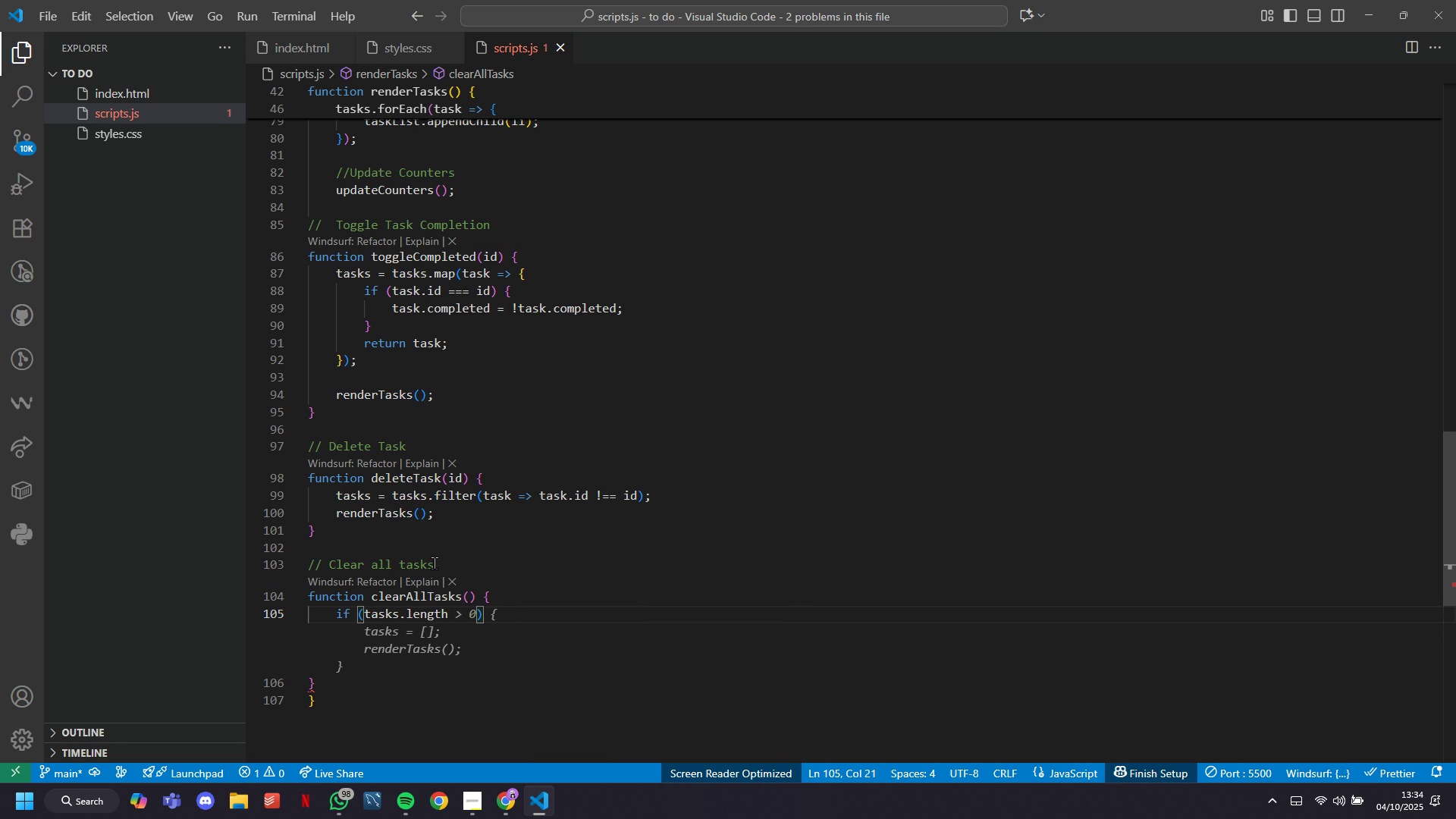 
key(ArrowRight)
 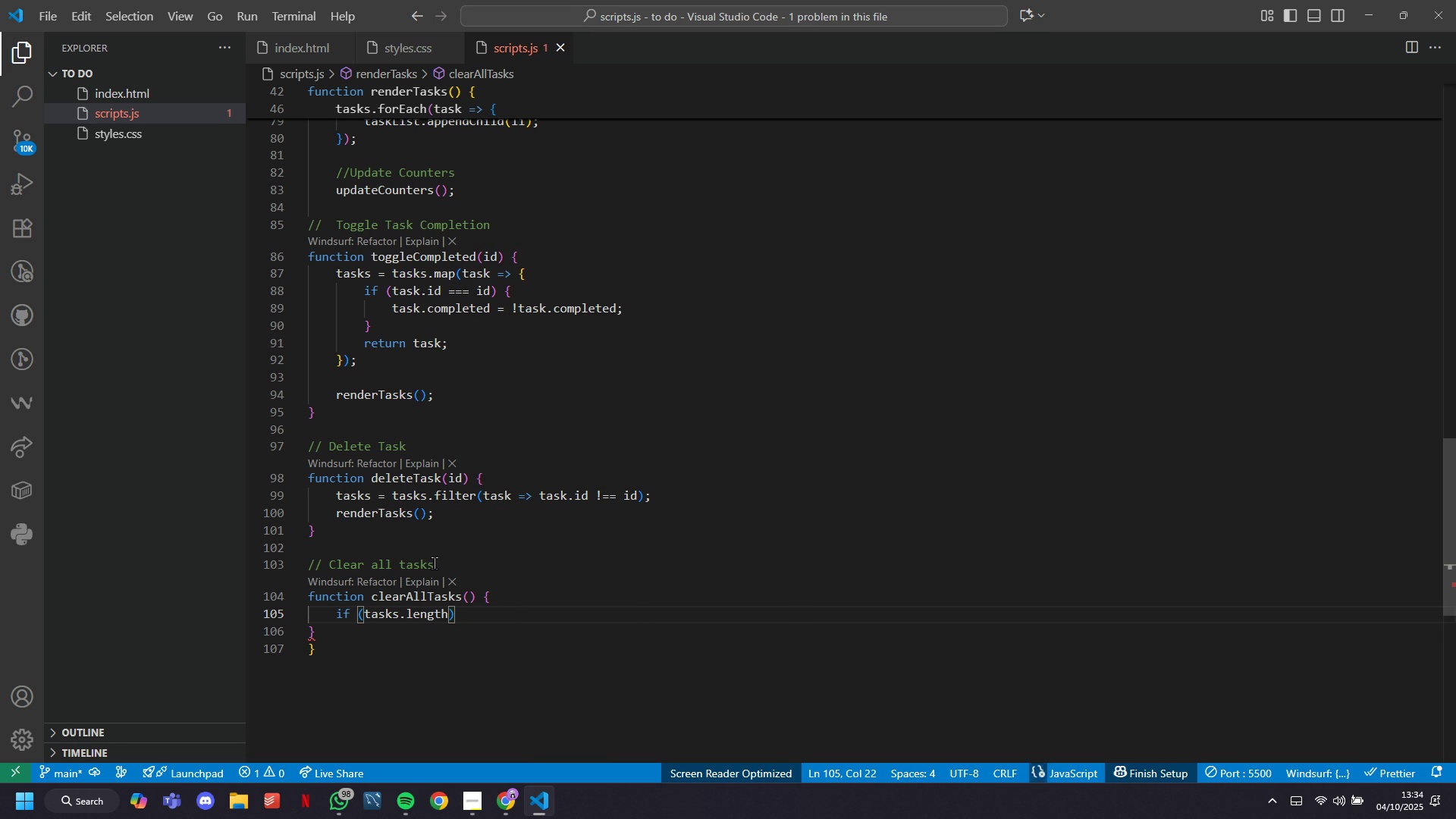 
key(ArrowLeft)
 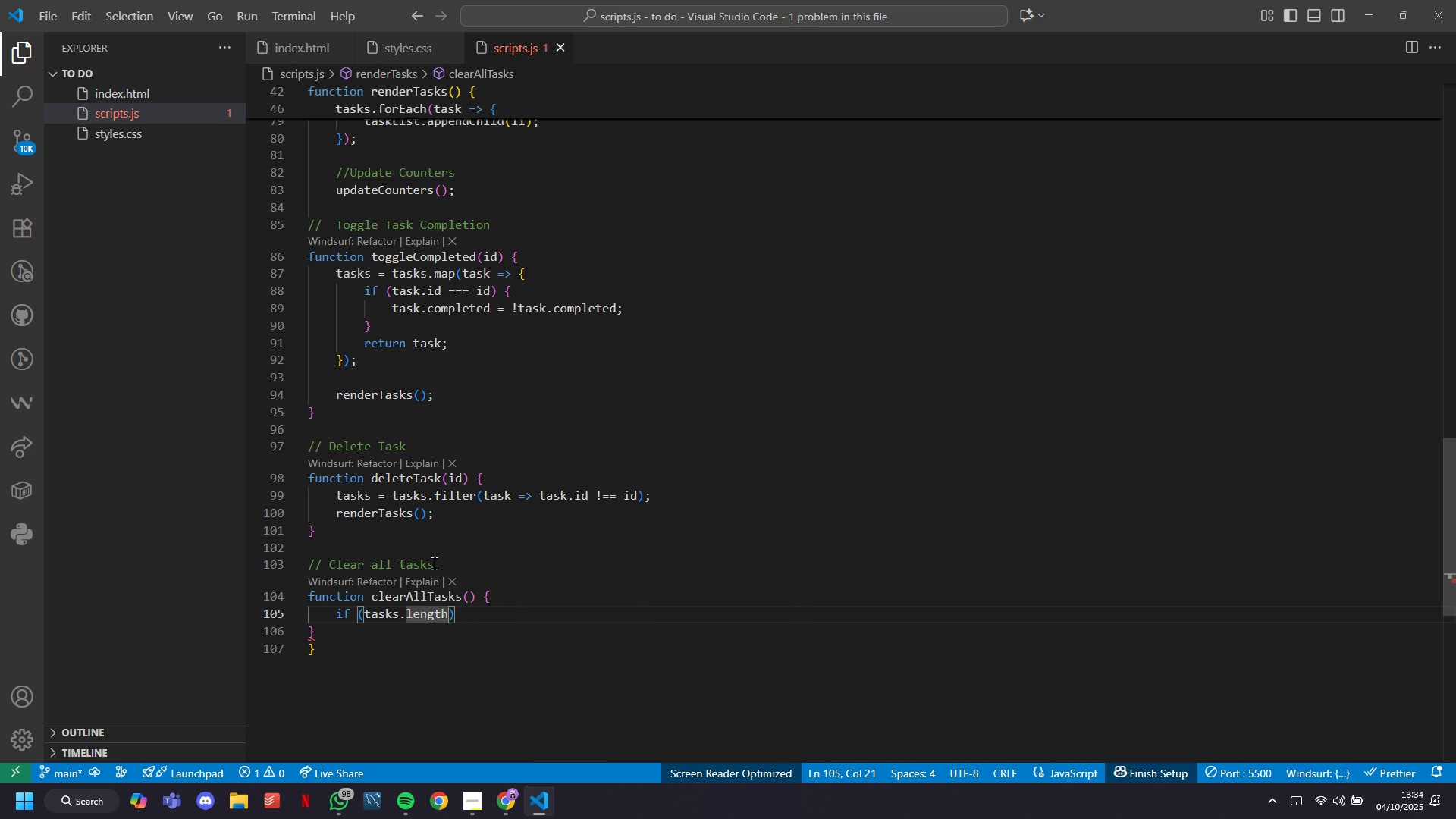 
key(Space)
 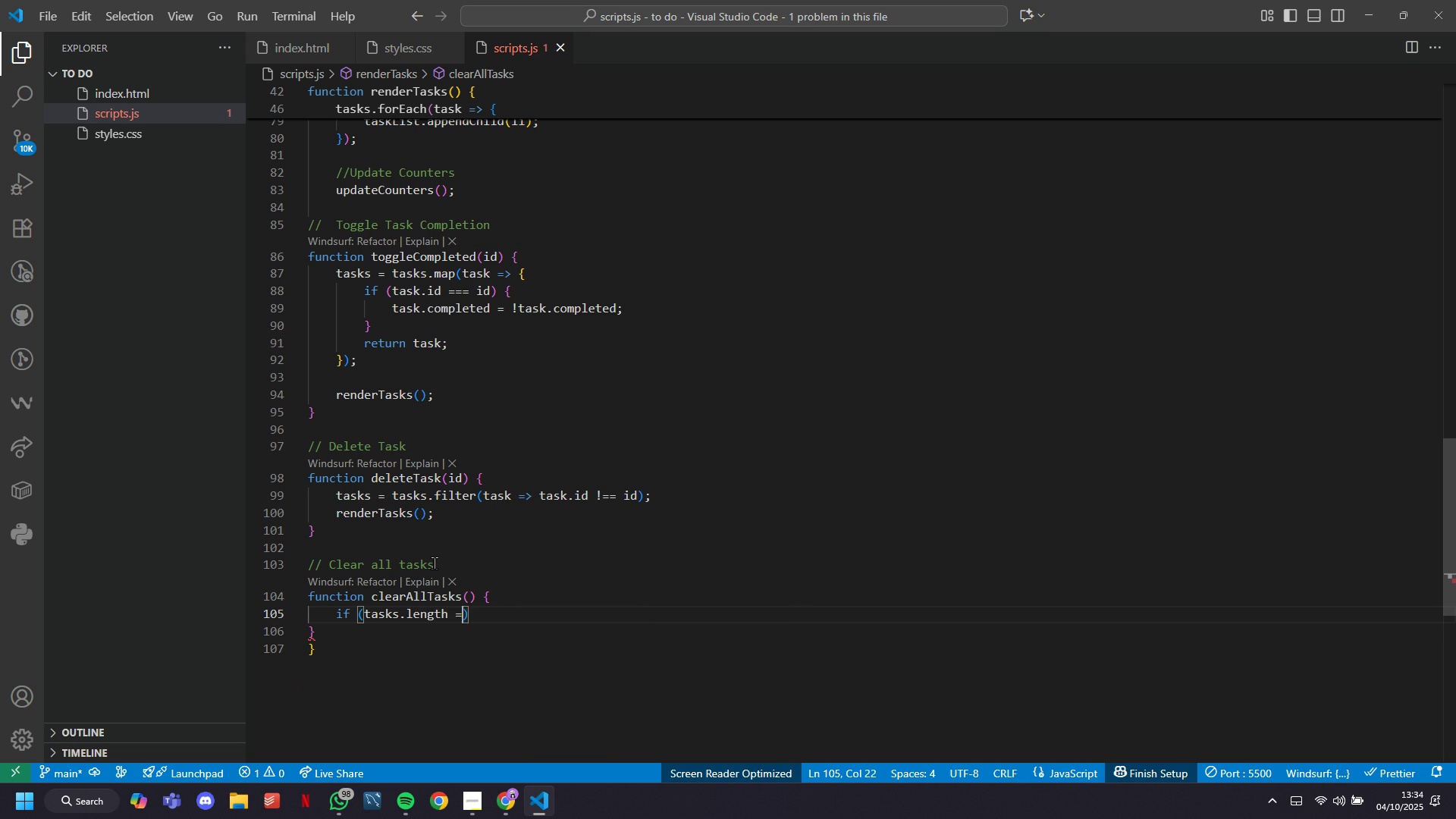 
key(Equal)
 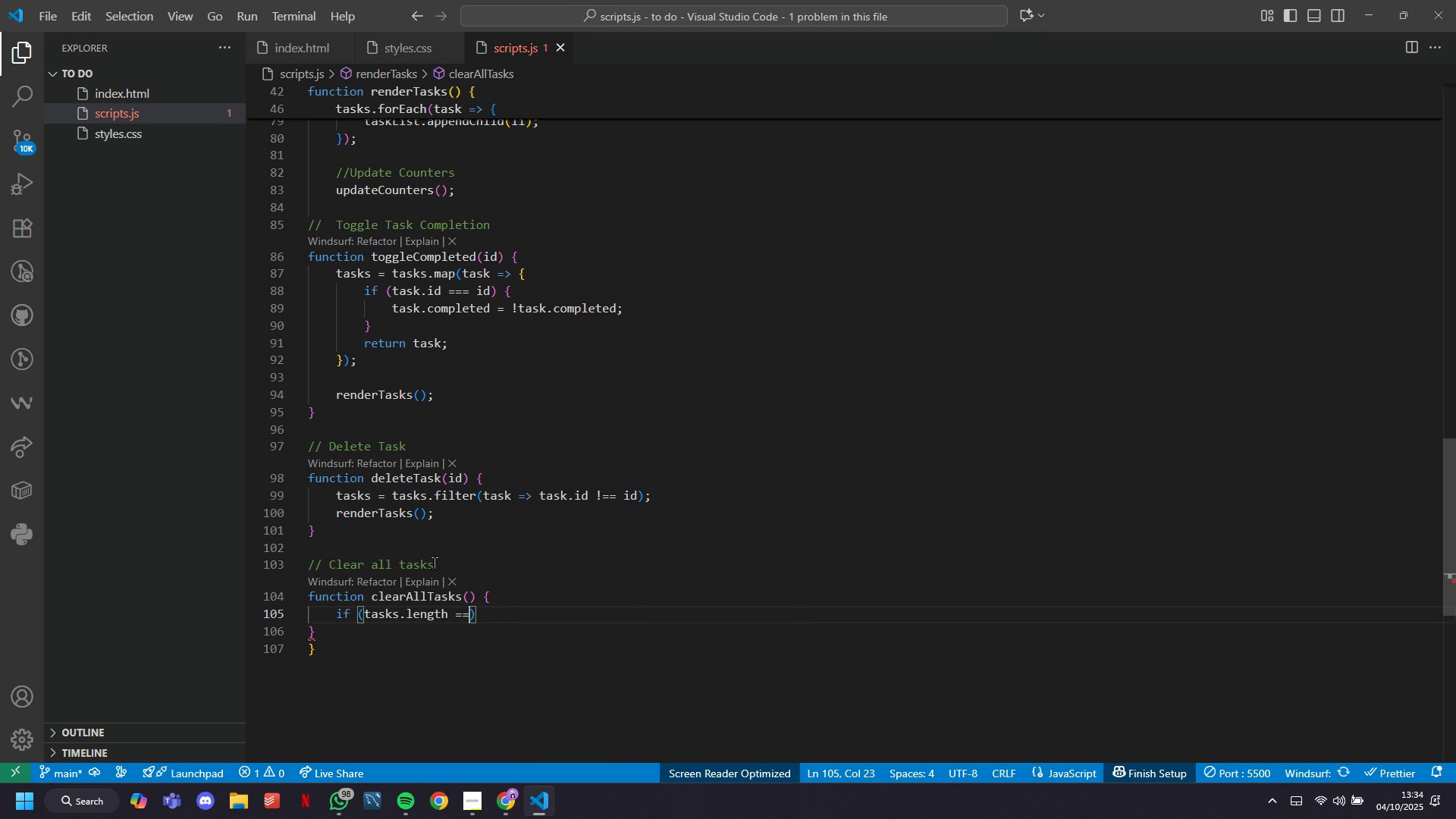 
key(Equal)
 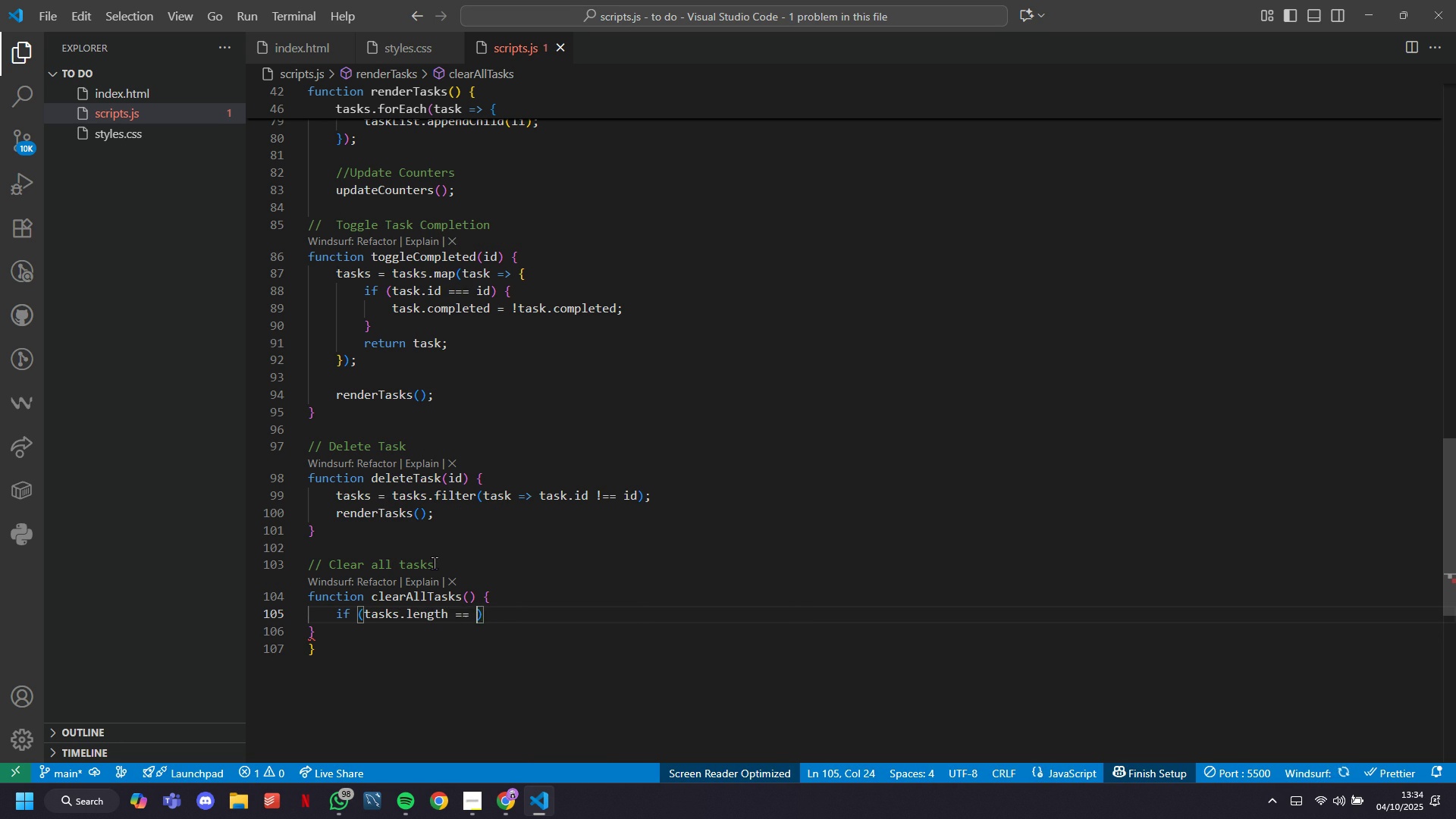 
key(Space)
 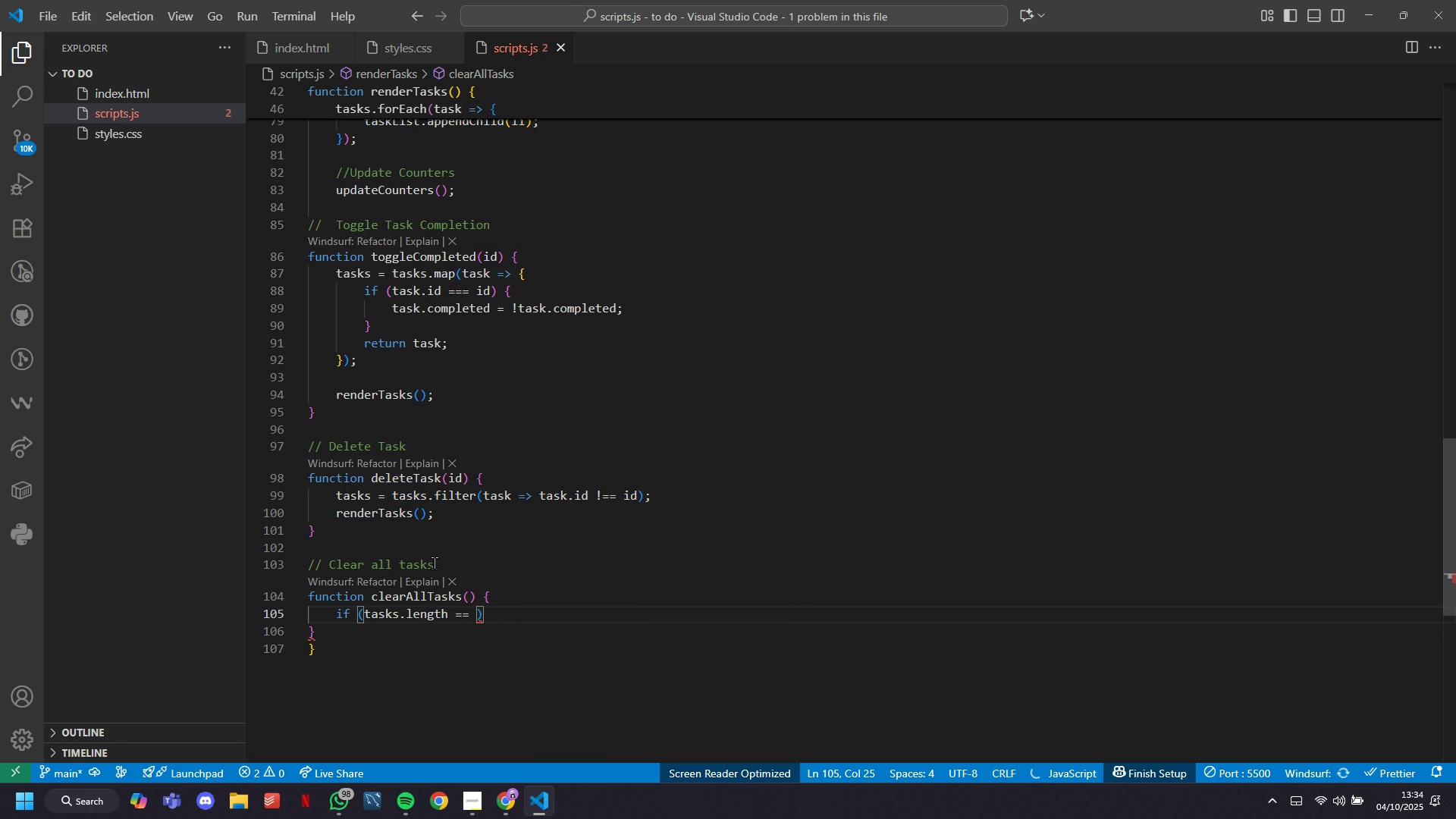 
key(0)
 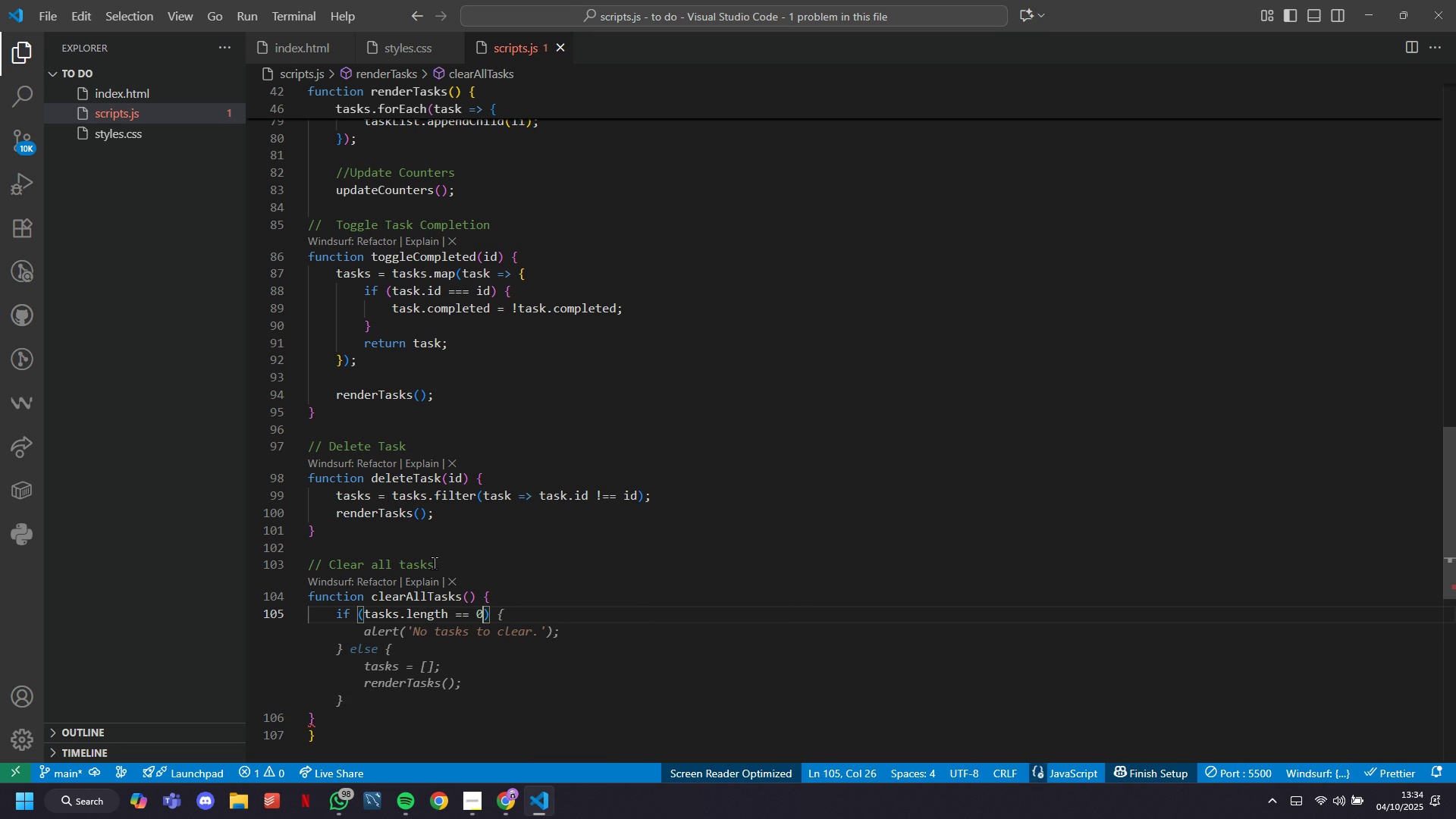 
key(ArrowRight)